 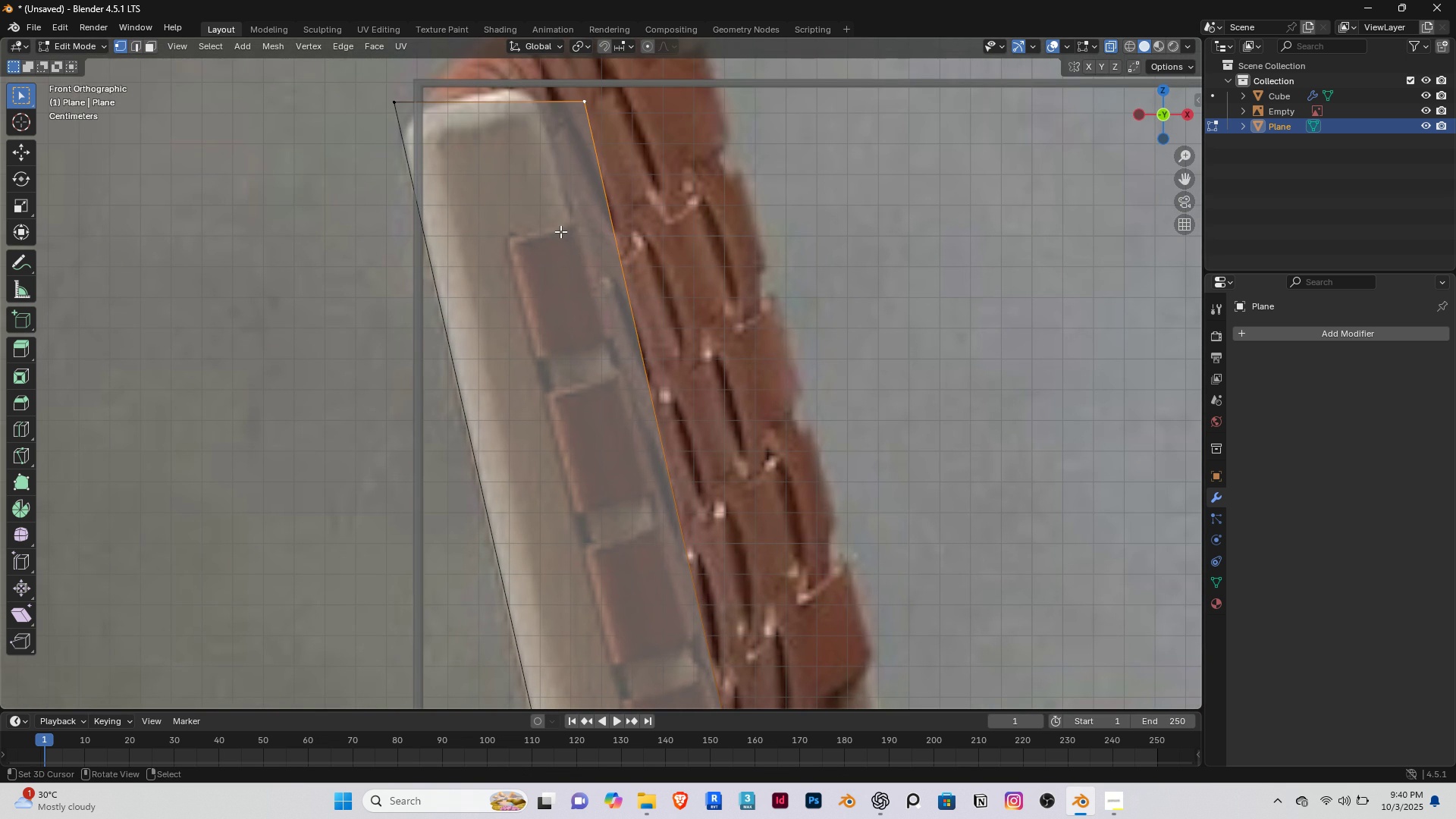 
key(G)
 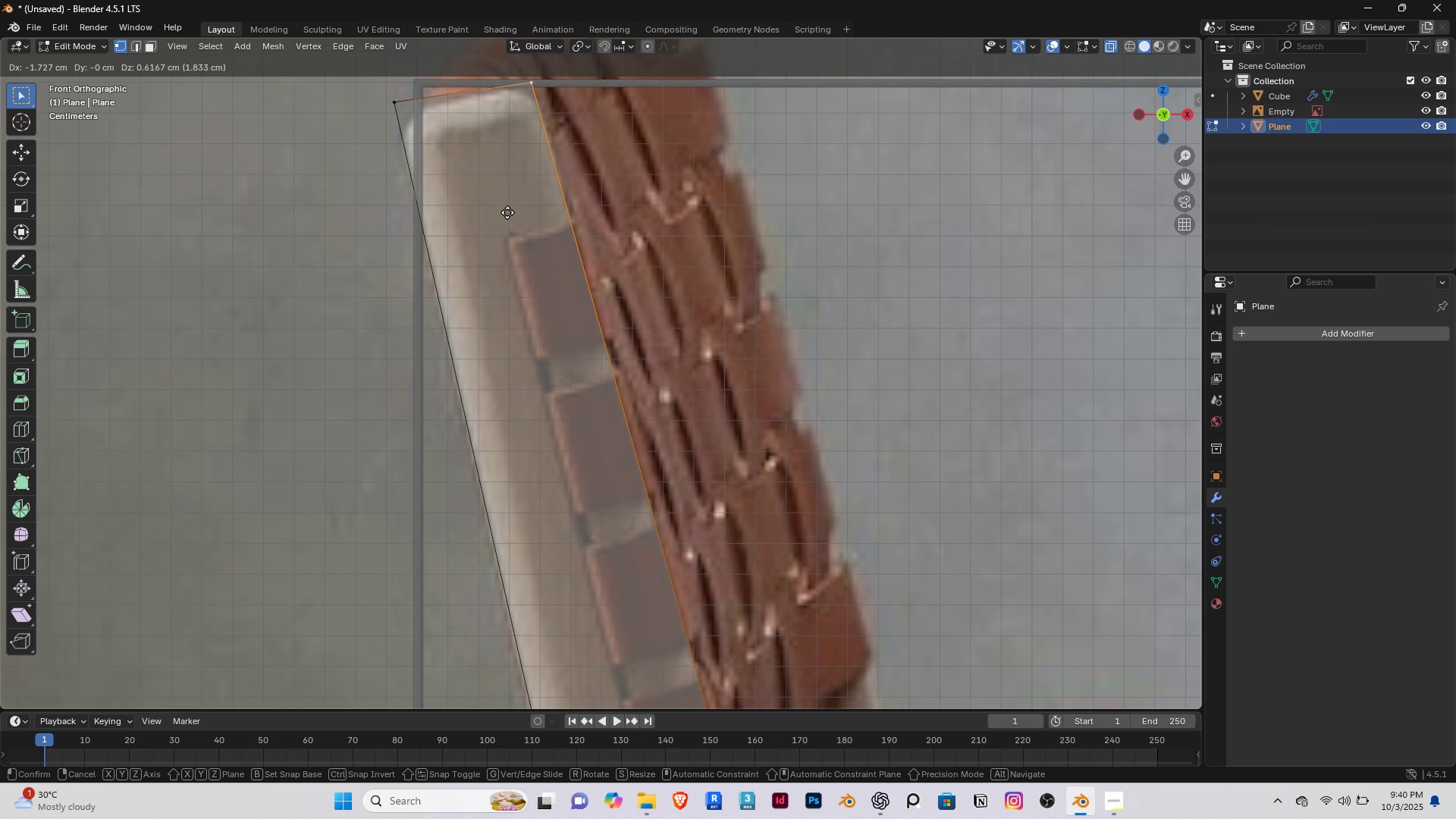 
wait(6.65)
 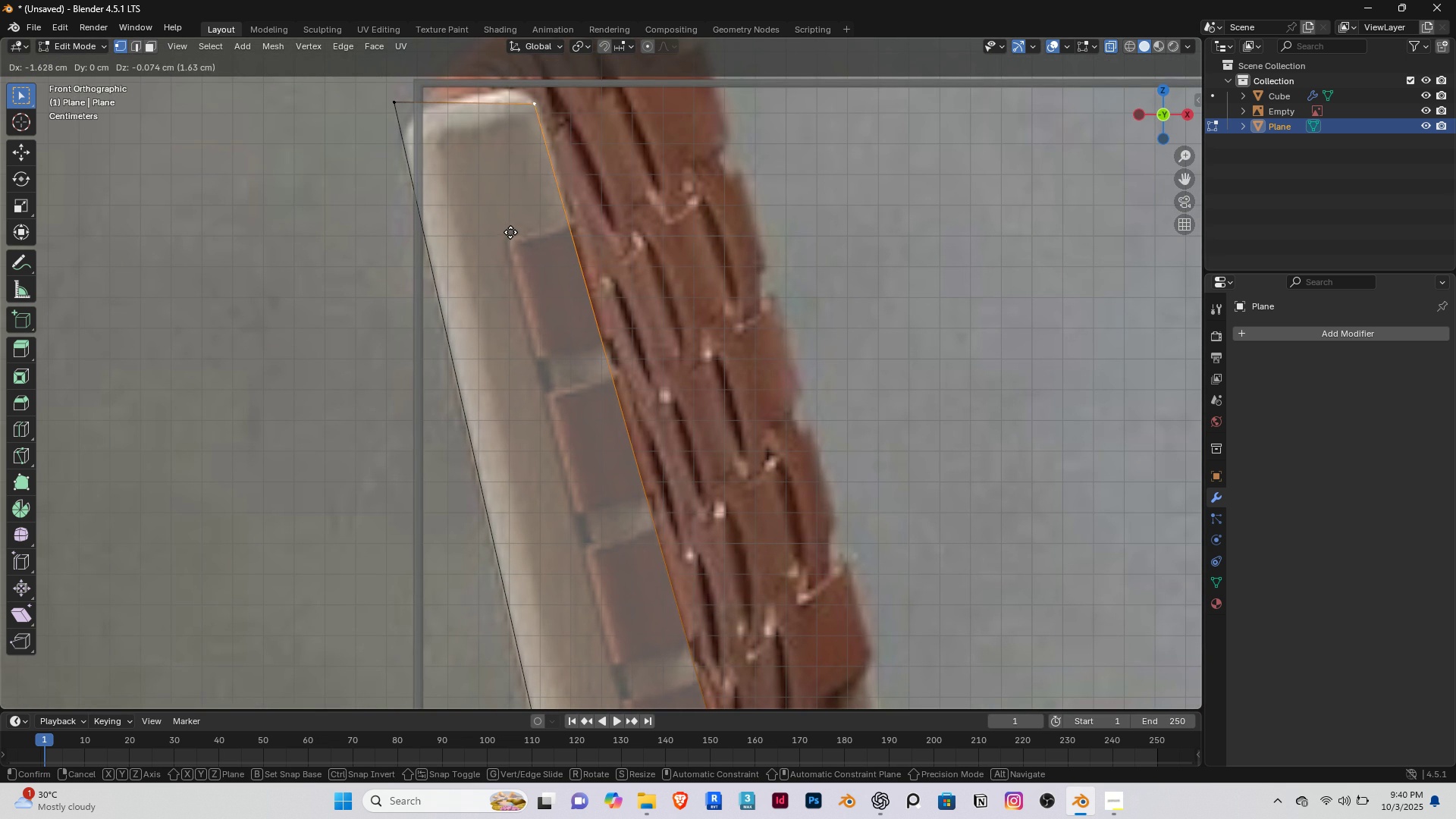 
left_click([506, 212])
 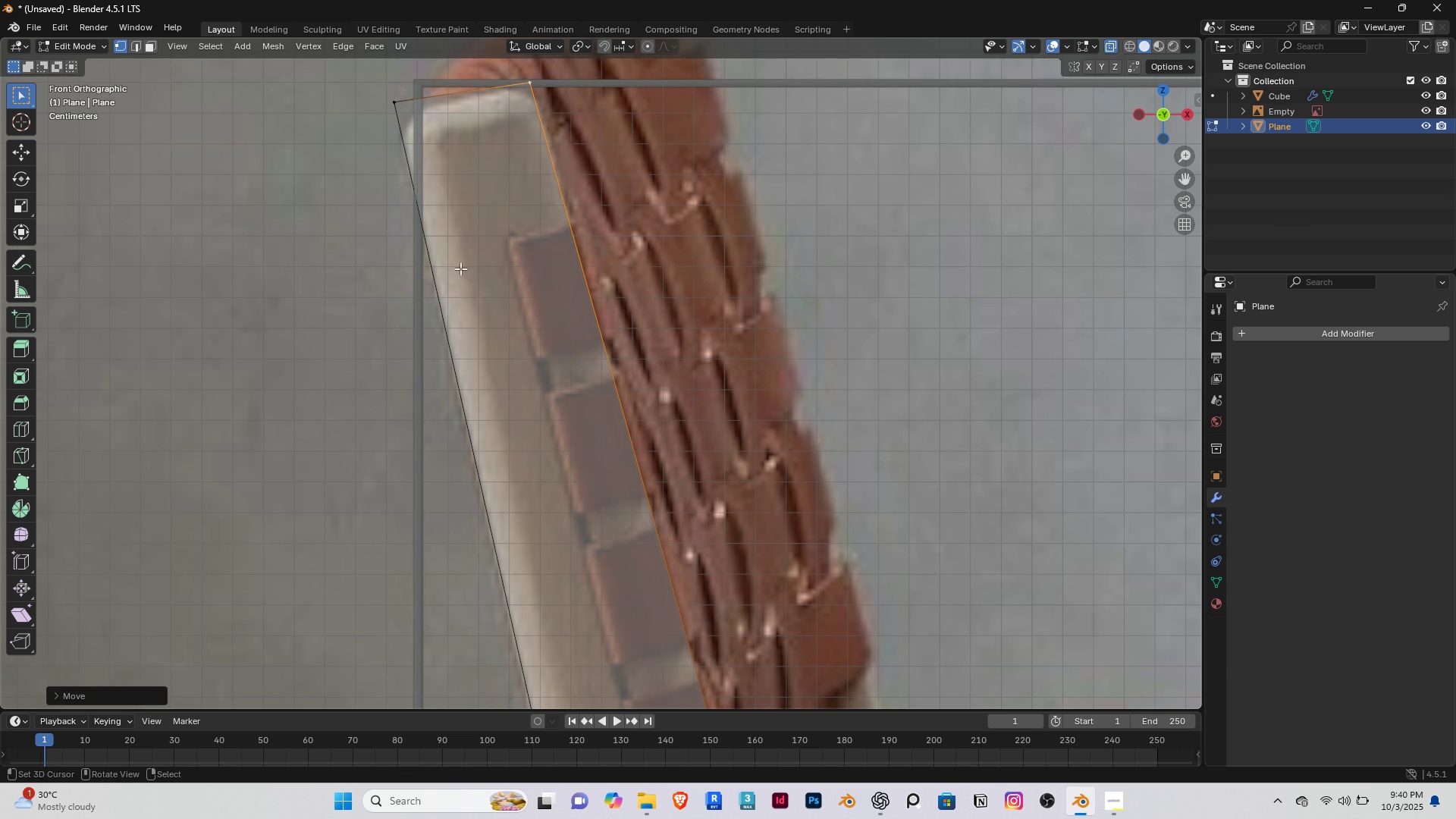 
scroll: coordinate [462, 271], scroll_direction: down, amount: 6.0
 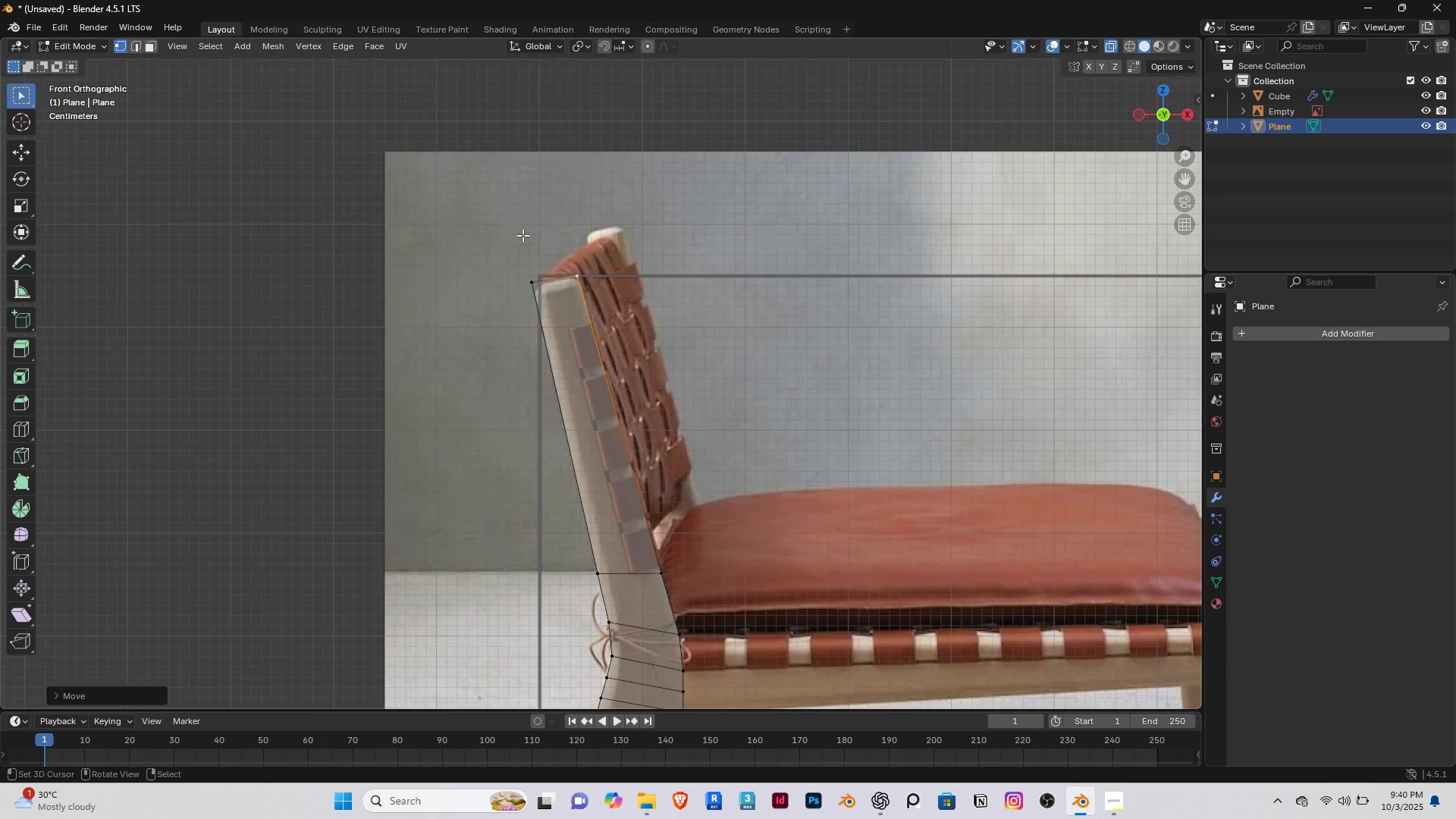 
scroll: coordinate [500, 275], scroll_direction: up, amount: 7.0